 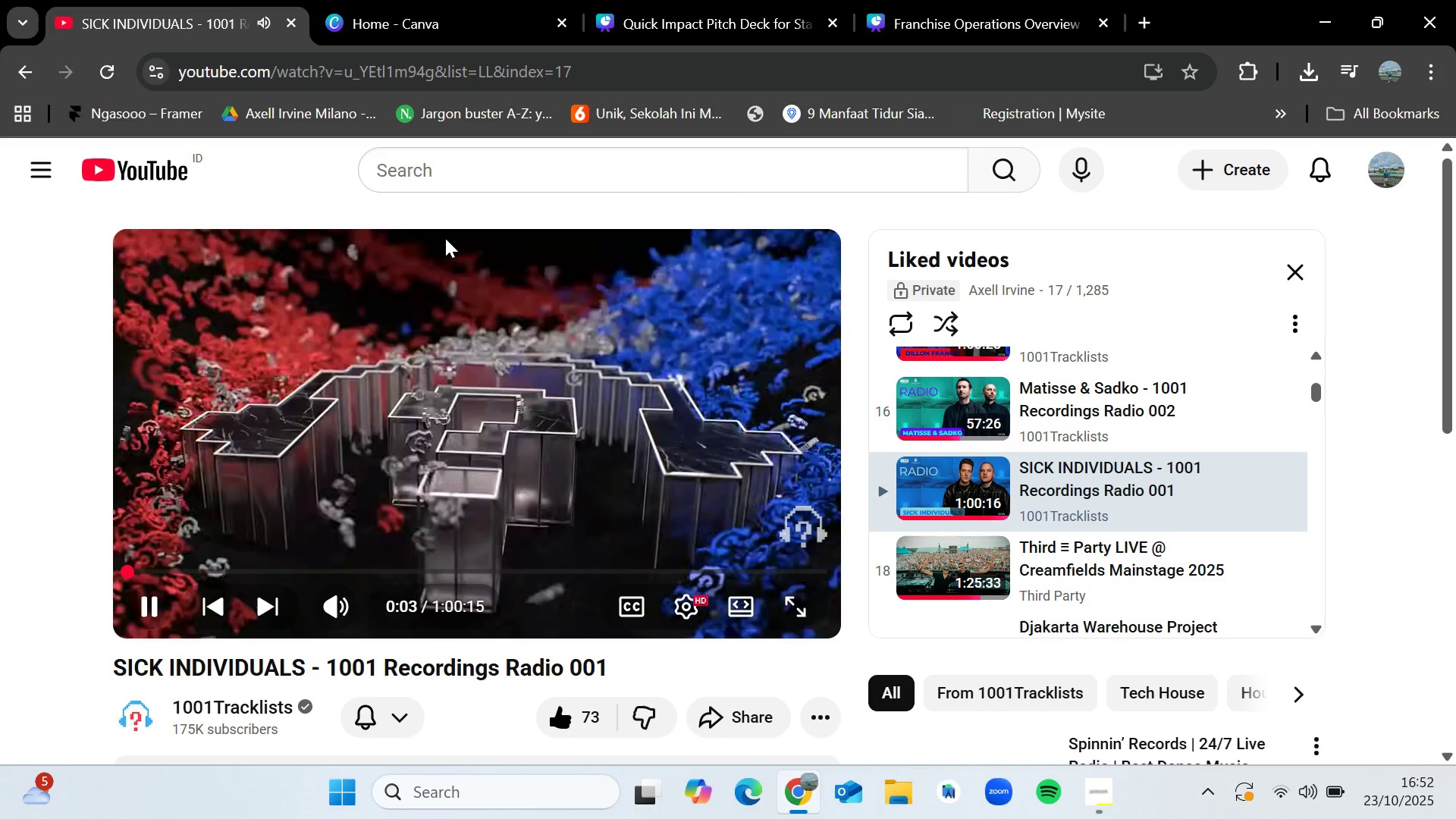 
key(VolumeUp)
 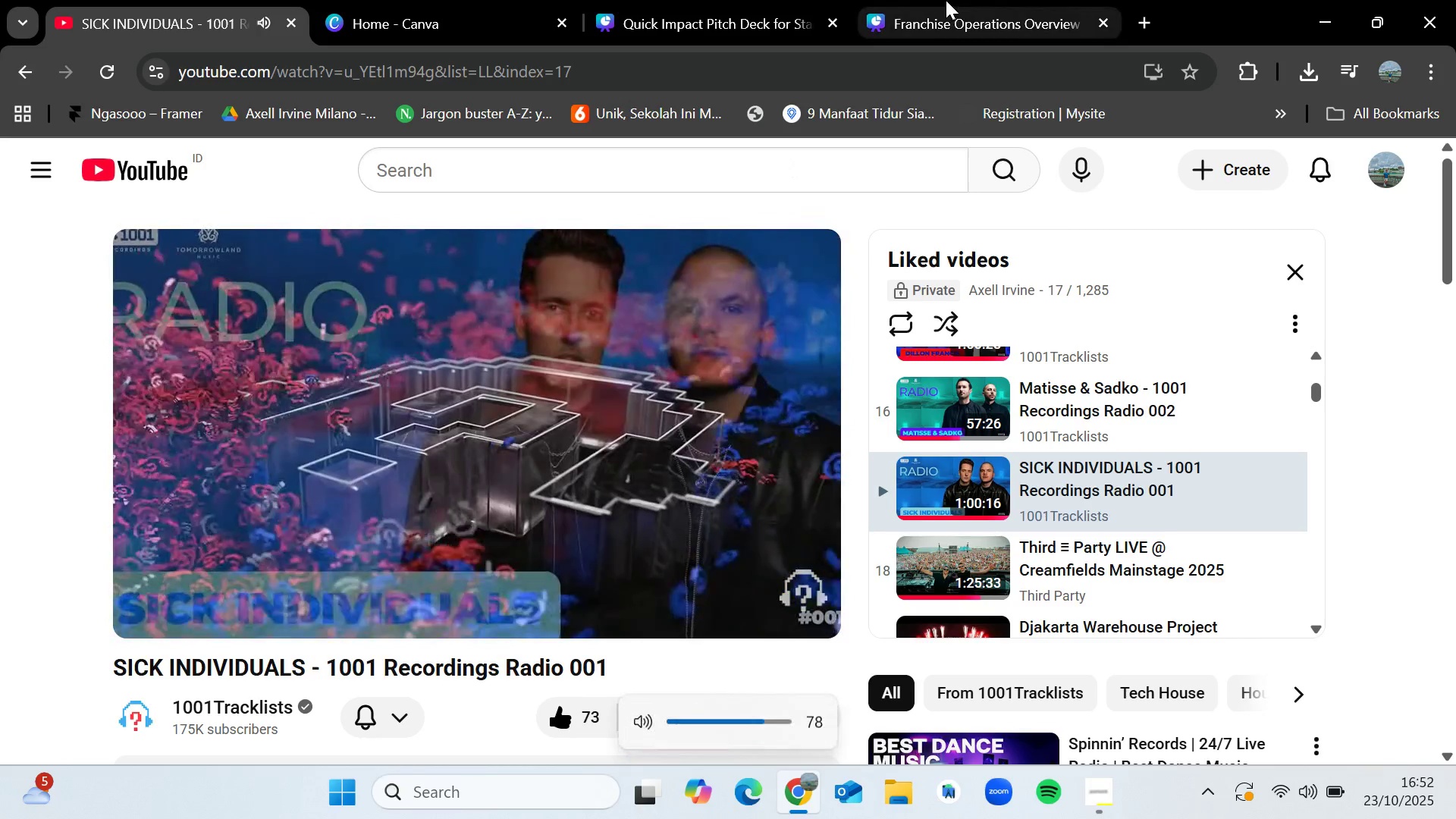 
left_click([946, 0])
 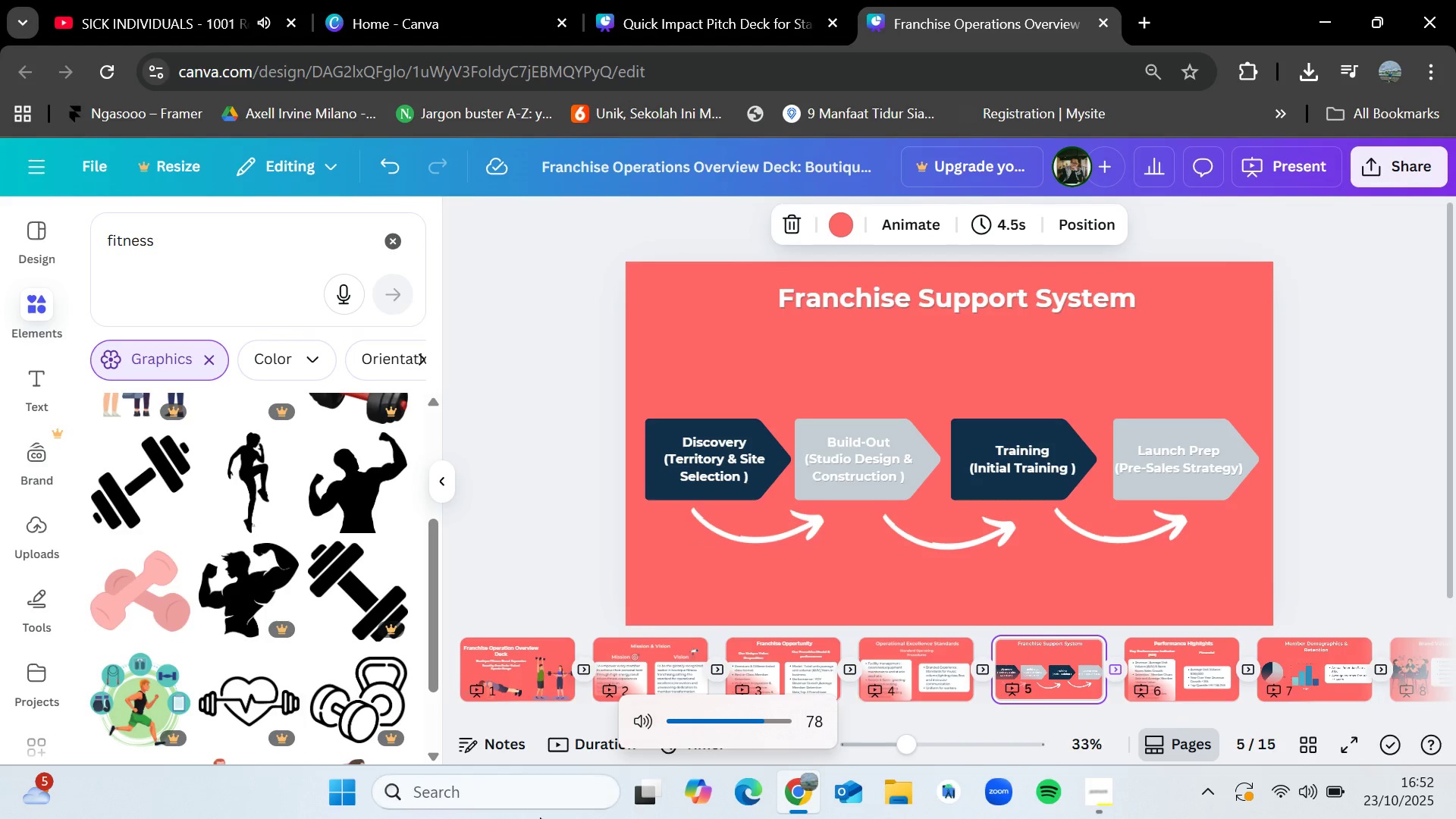 
left_click([543, 804])
 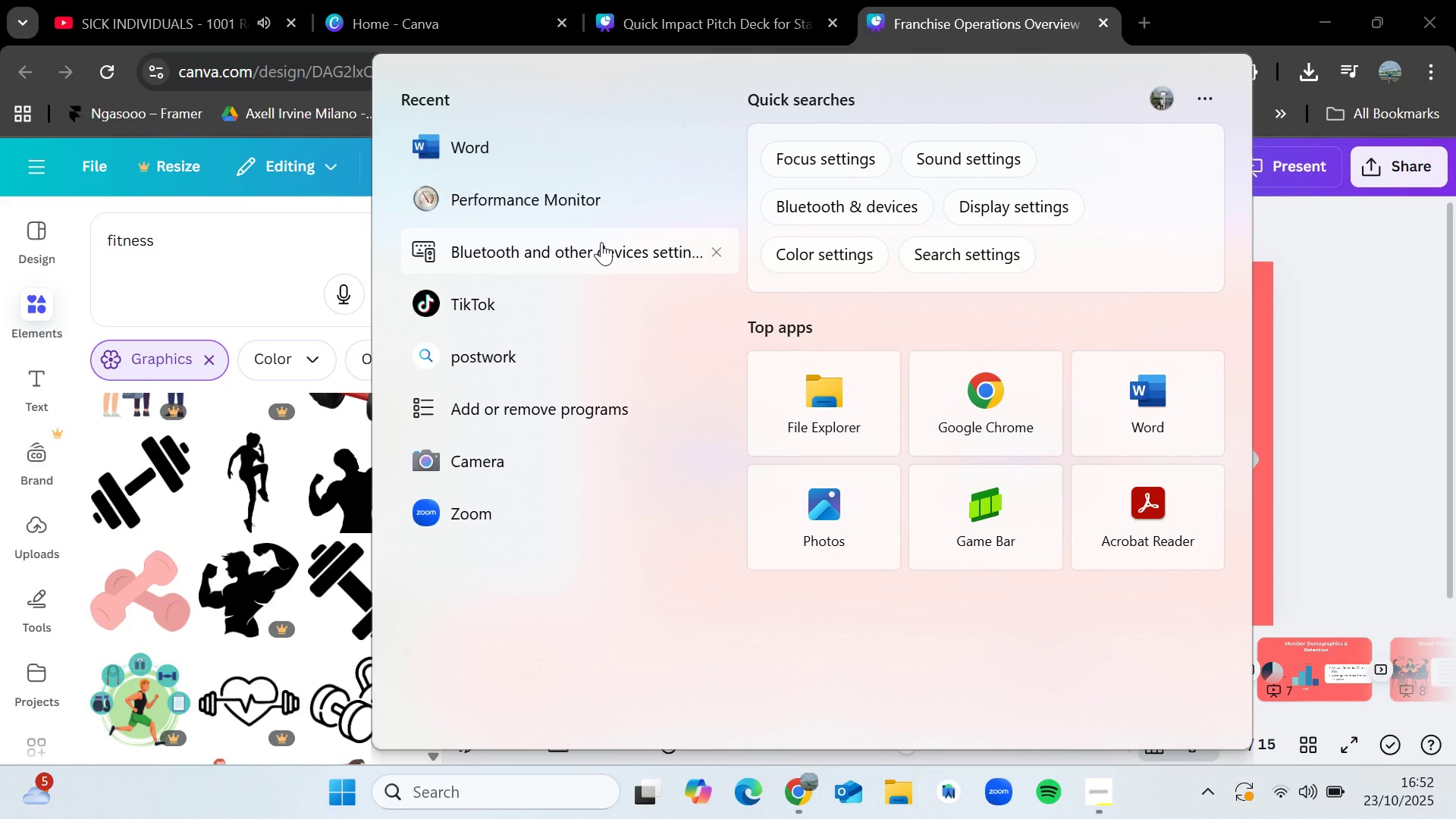 
wait(9.25)
 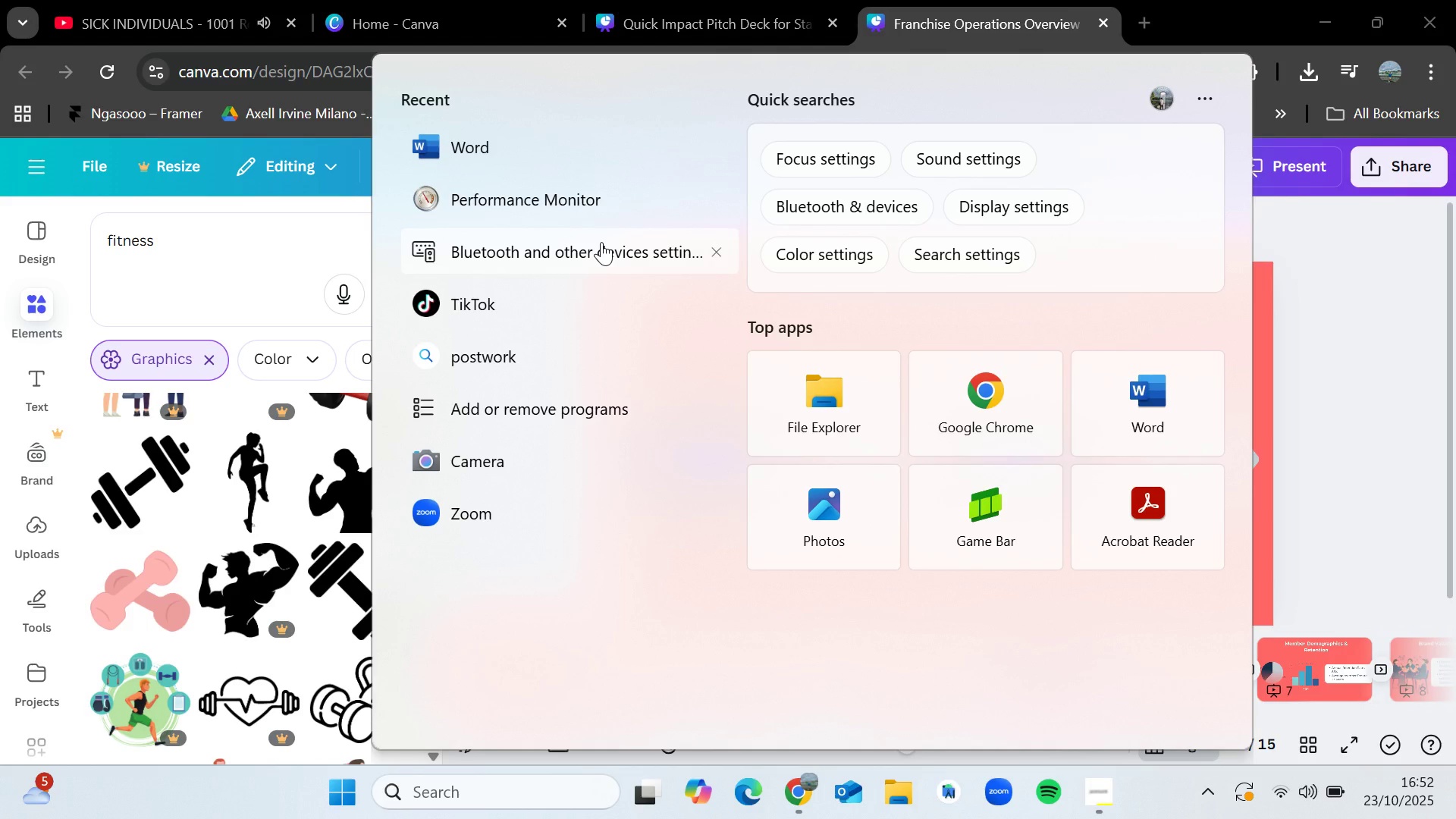 
left_click([601, 242])
 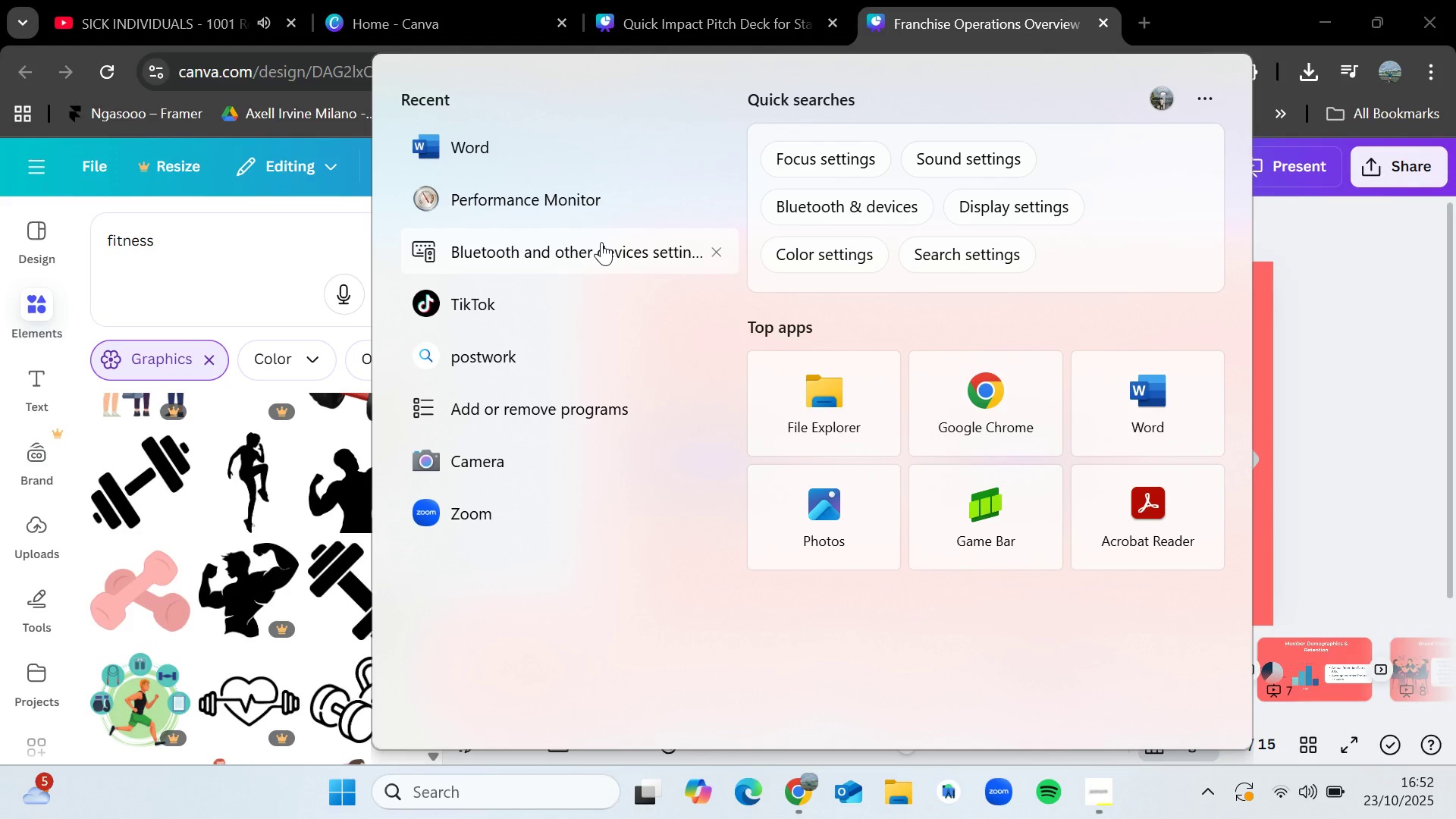 
left_click([632, 256])
 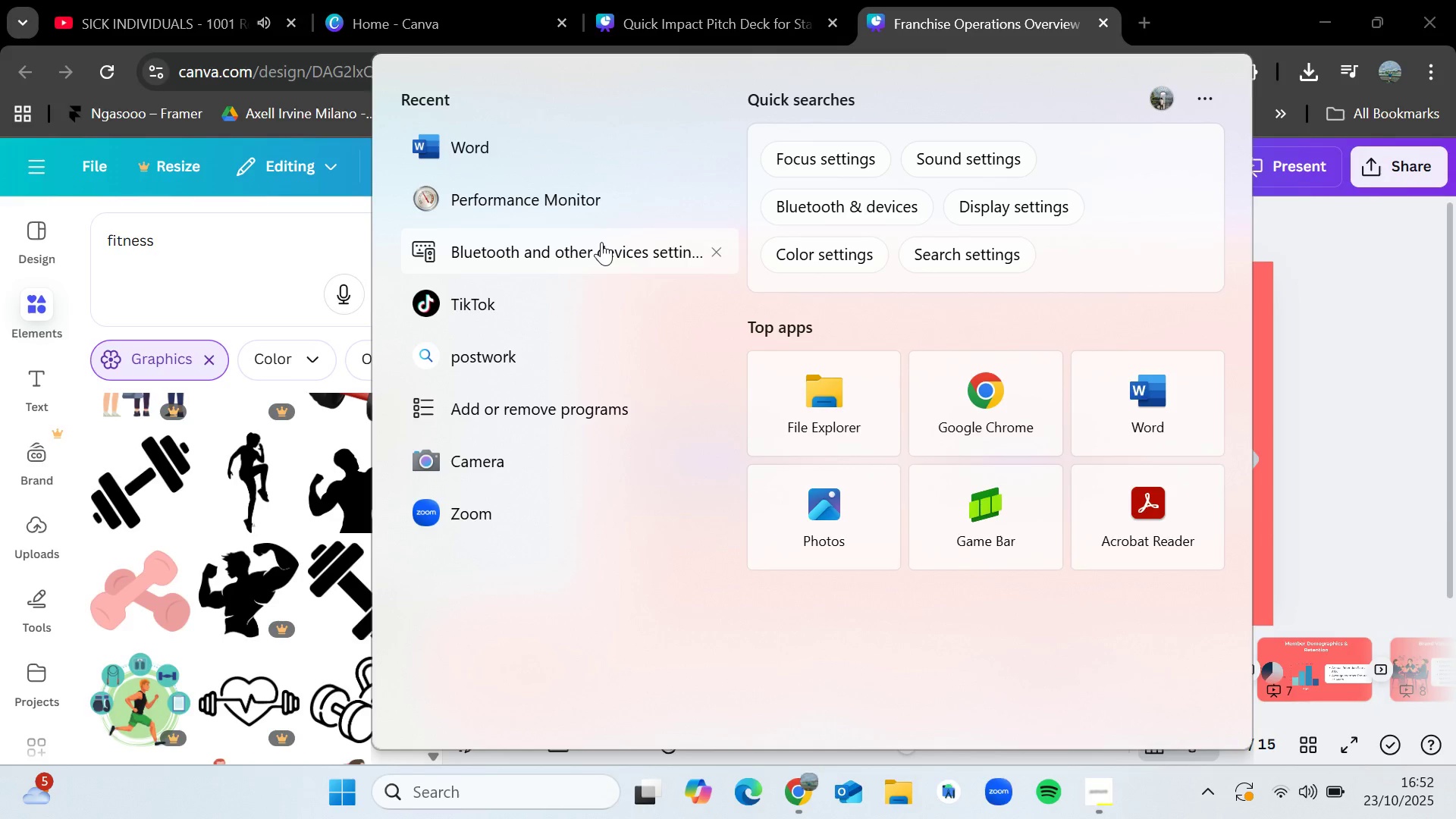 
scroll: coordinate [1153, 607], scroll_direction: down, amount: 2.0
 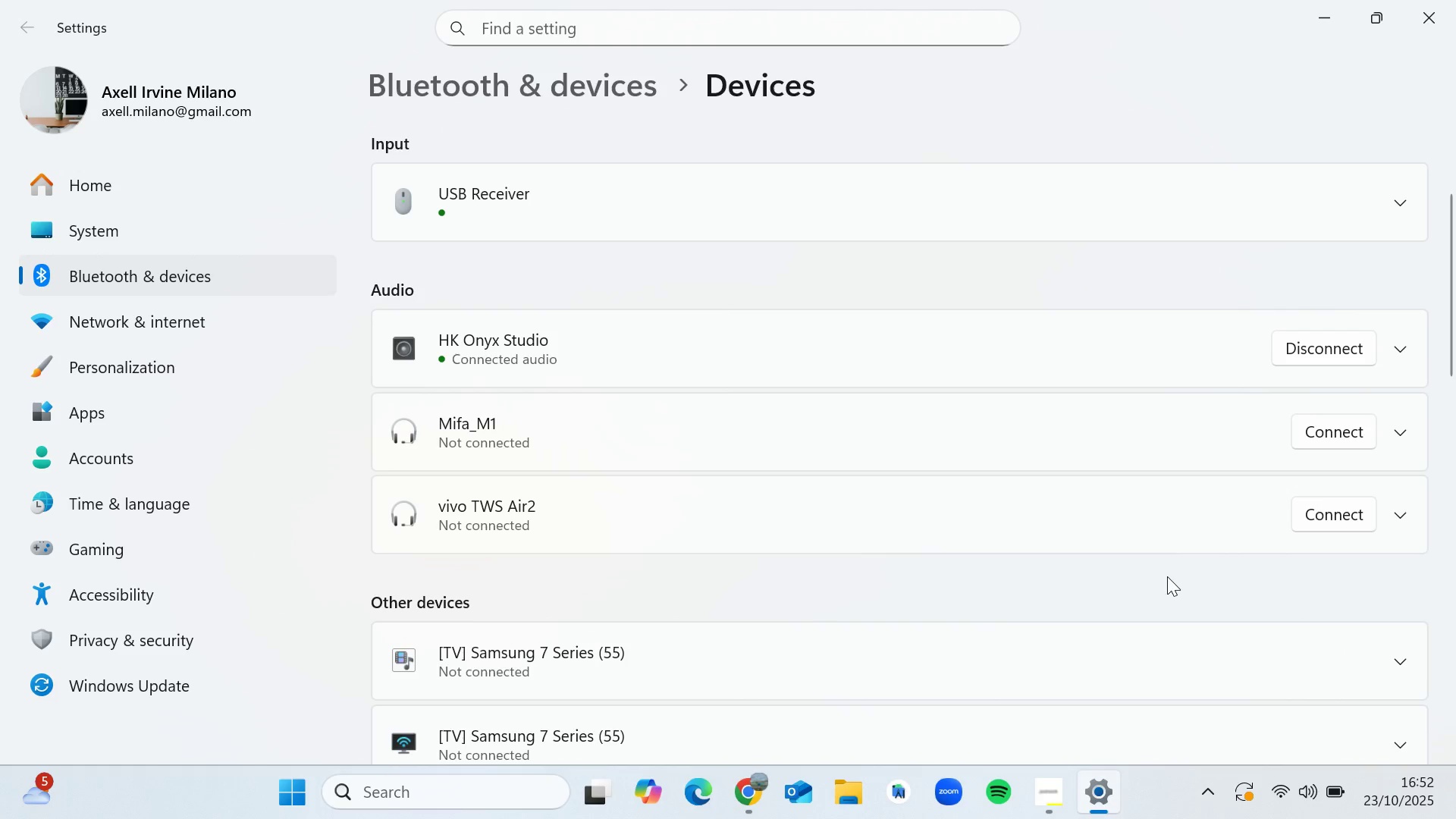 
left_click([1451, 5])
 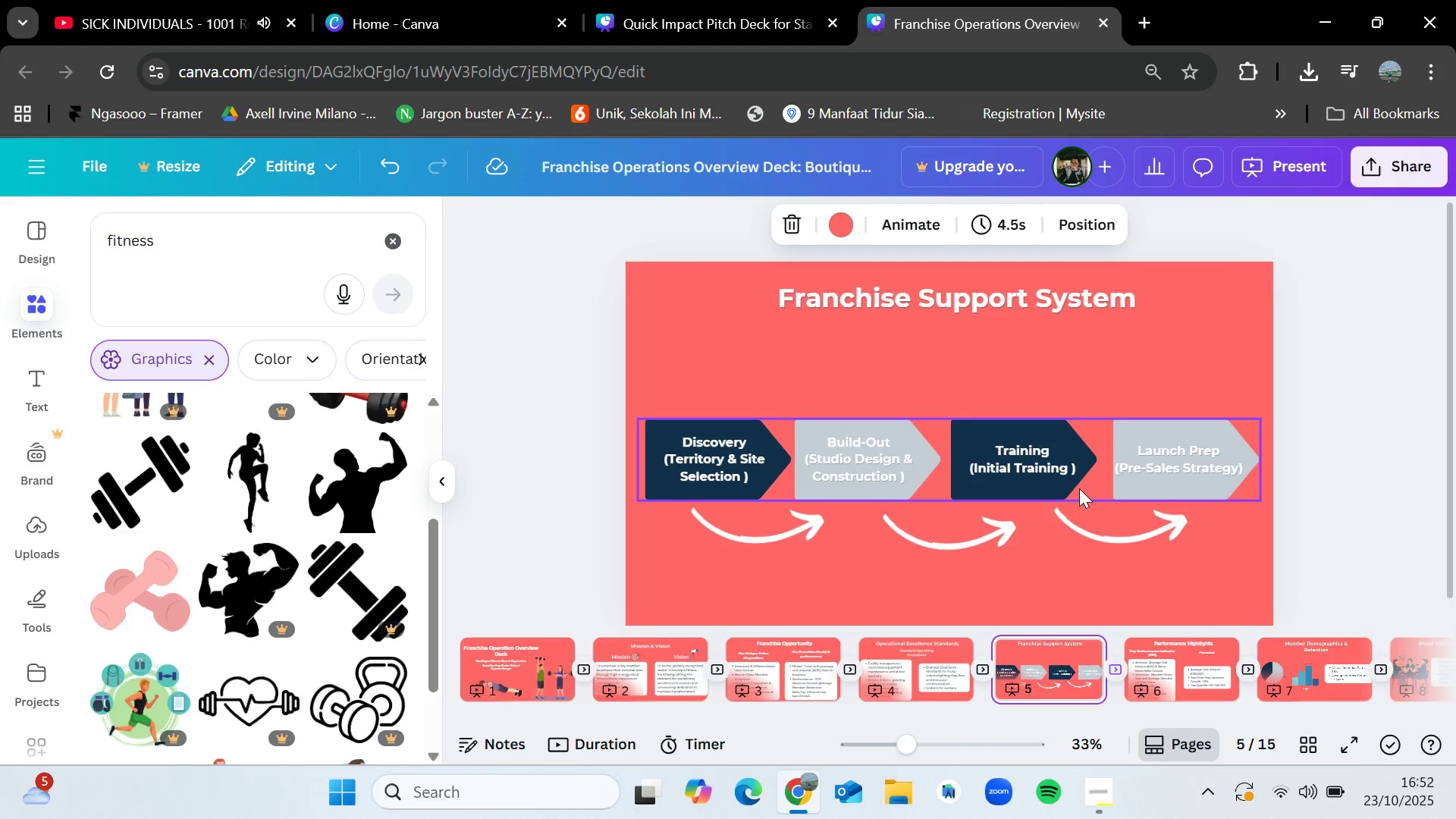 
left_click([1098, 801])